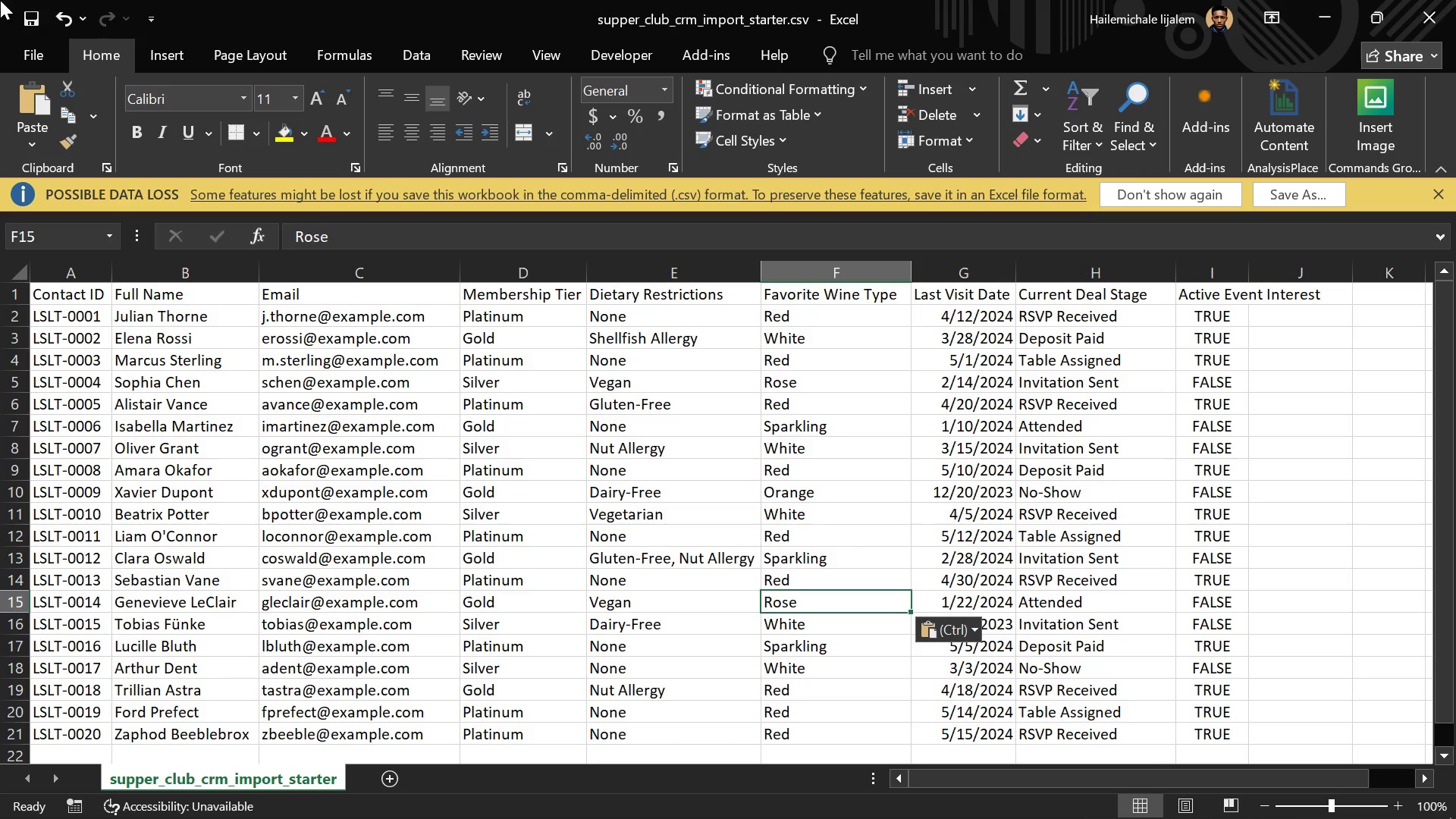 
double_click([26, 8])
 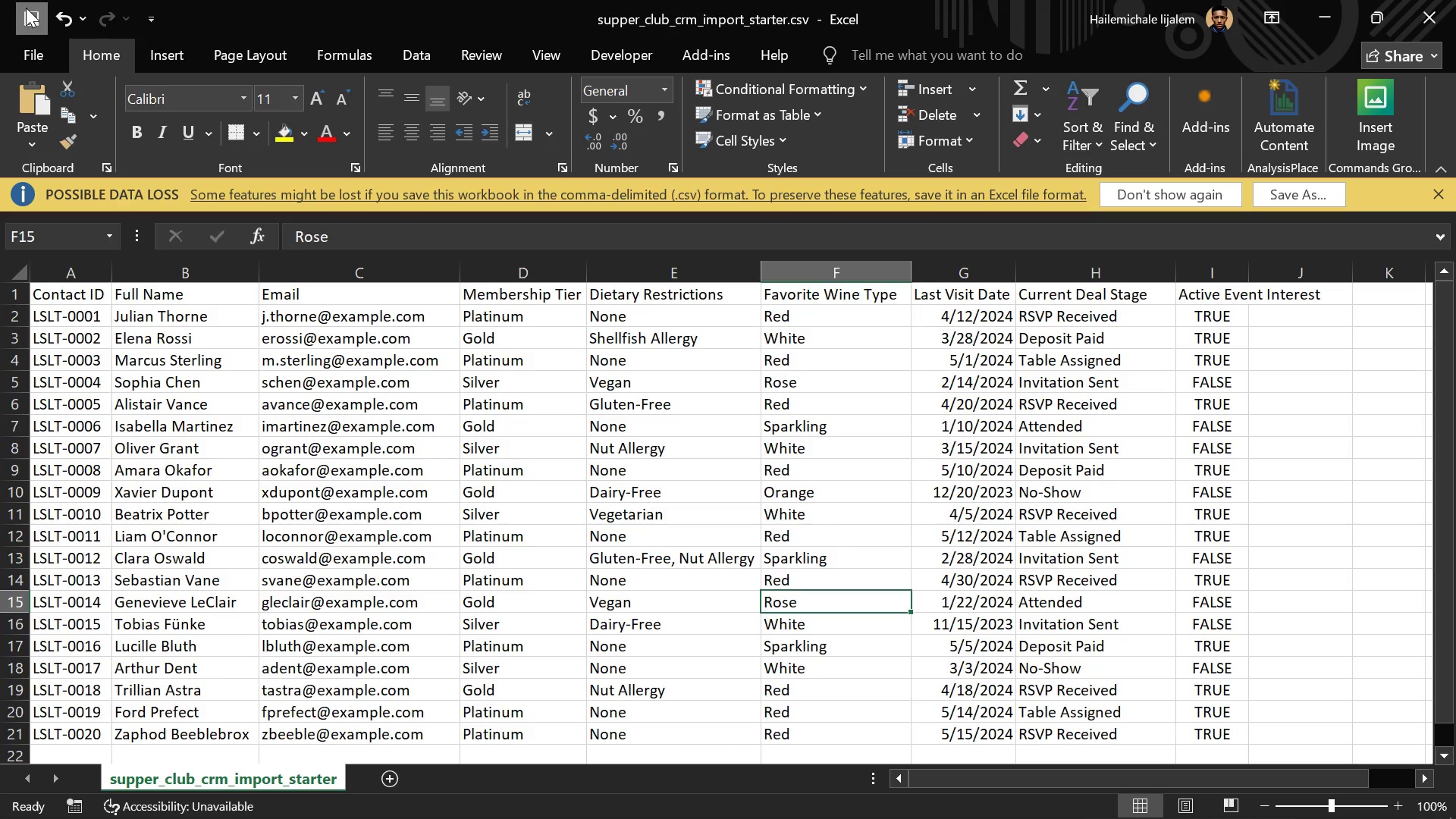 
triple_click([26, 8])
 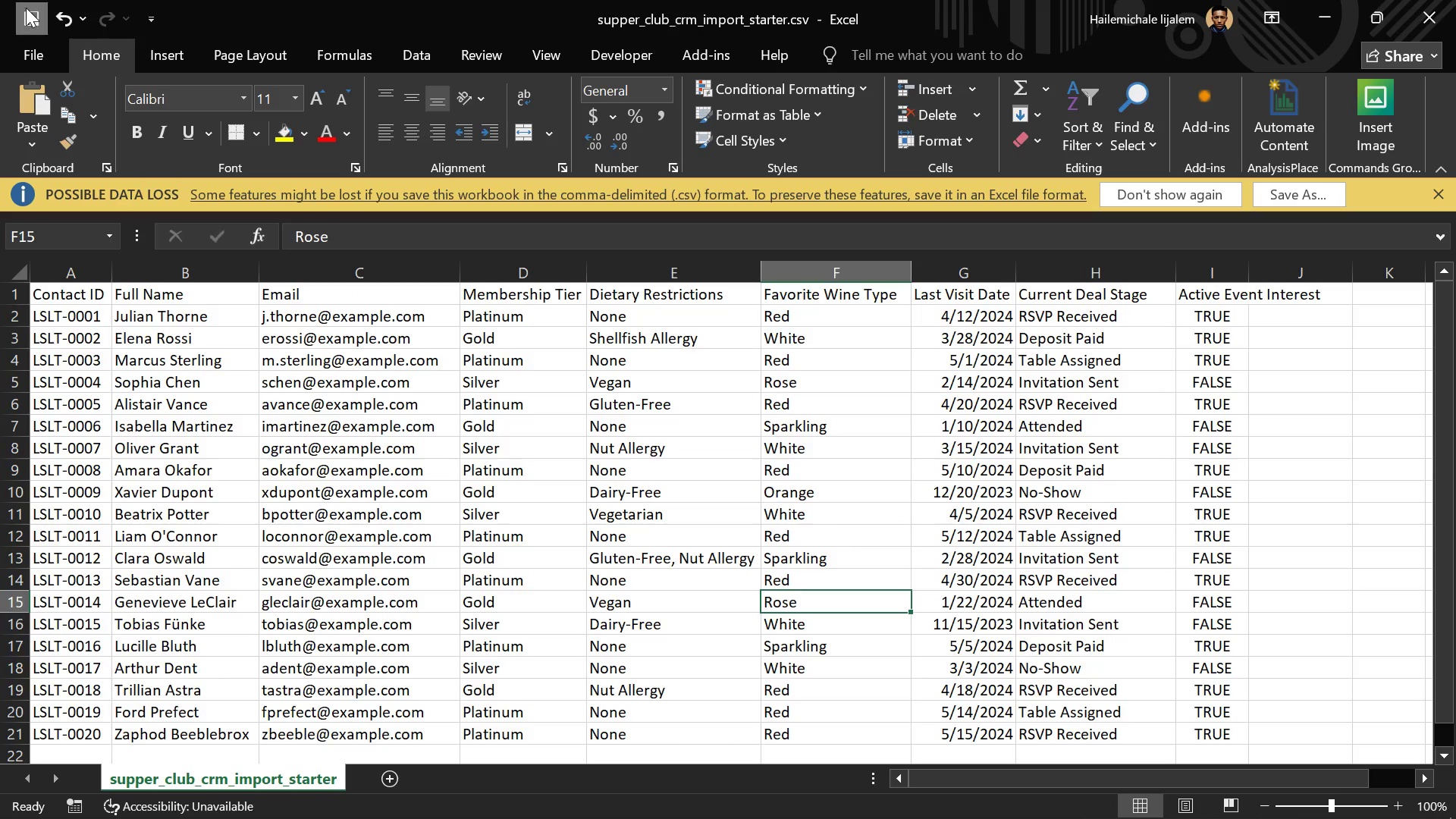 
triple_click([26, 8])
 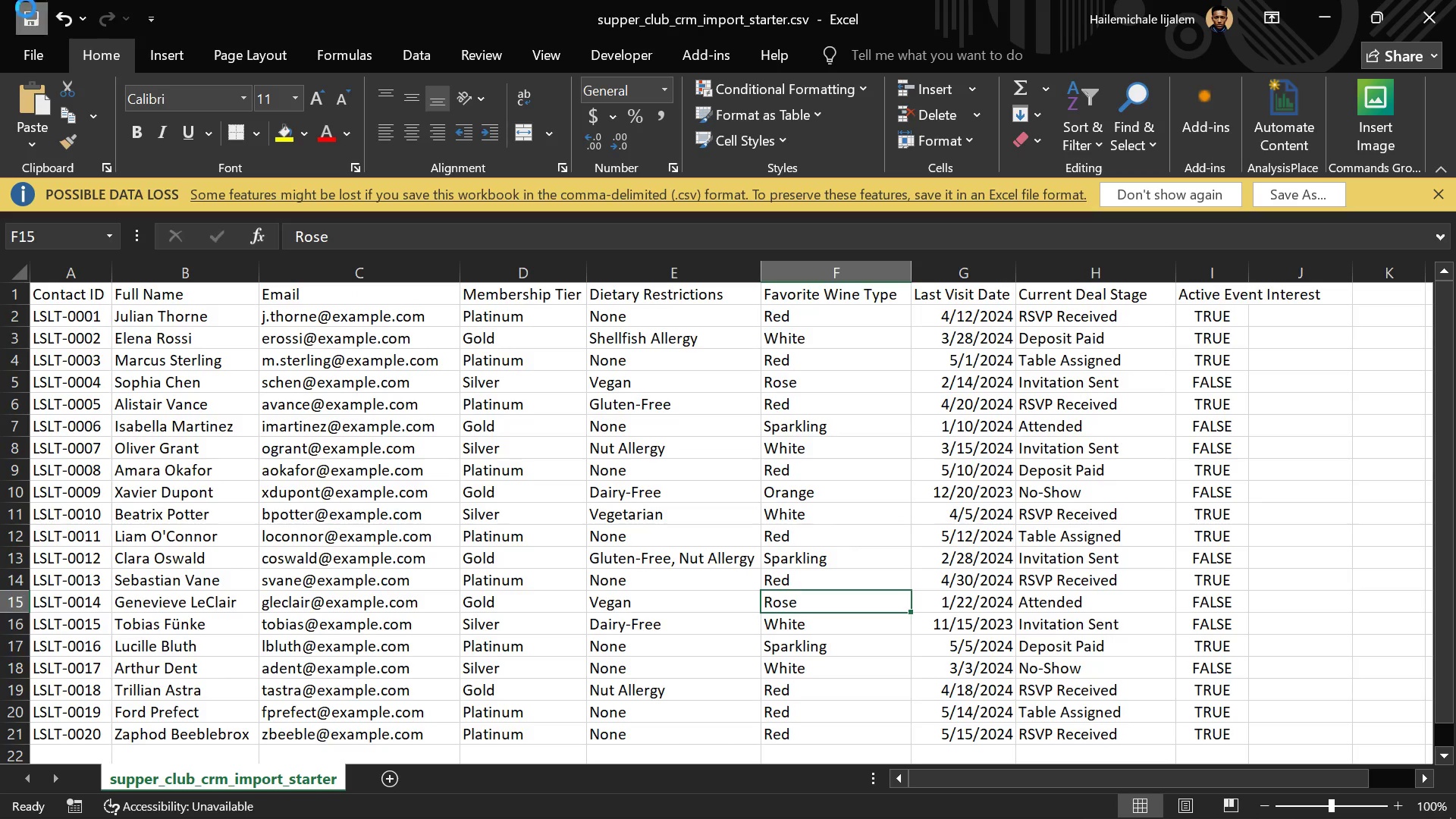 
triple_click([26, 8])
 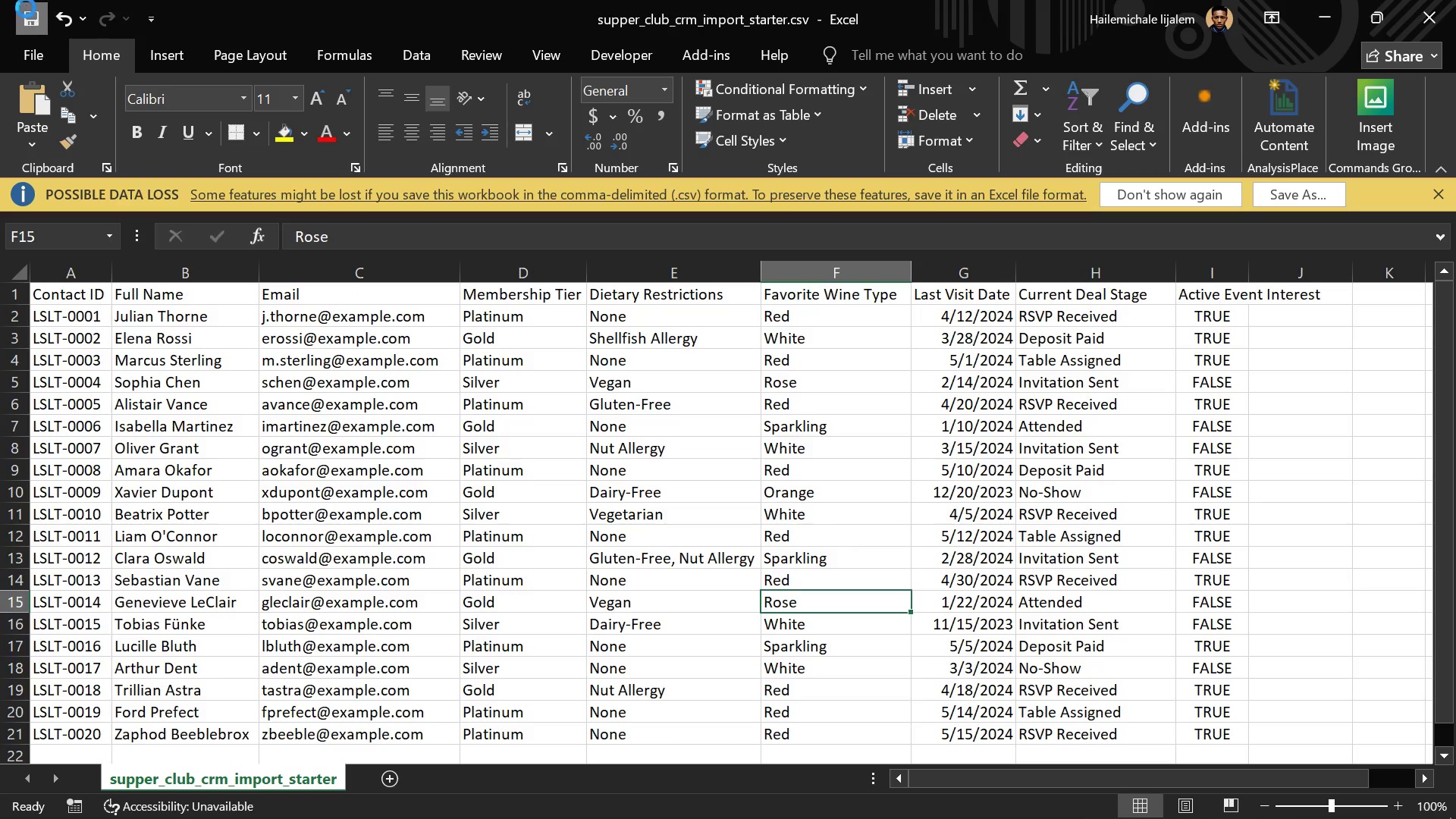 
triple_click([26, 8])
 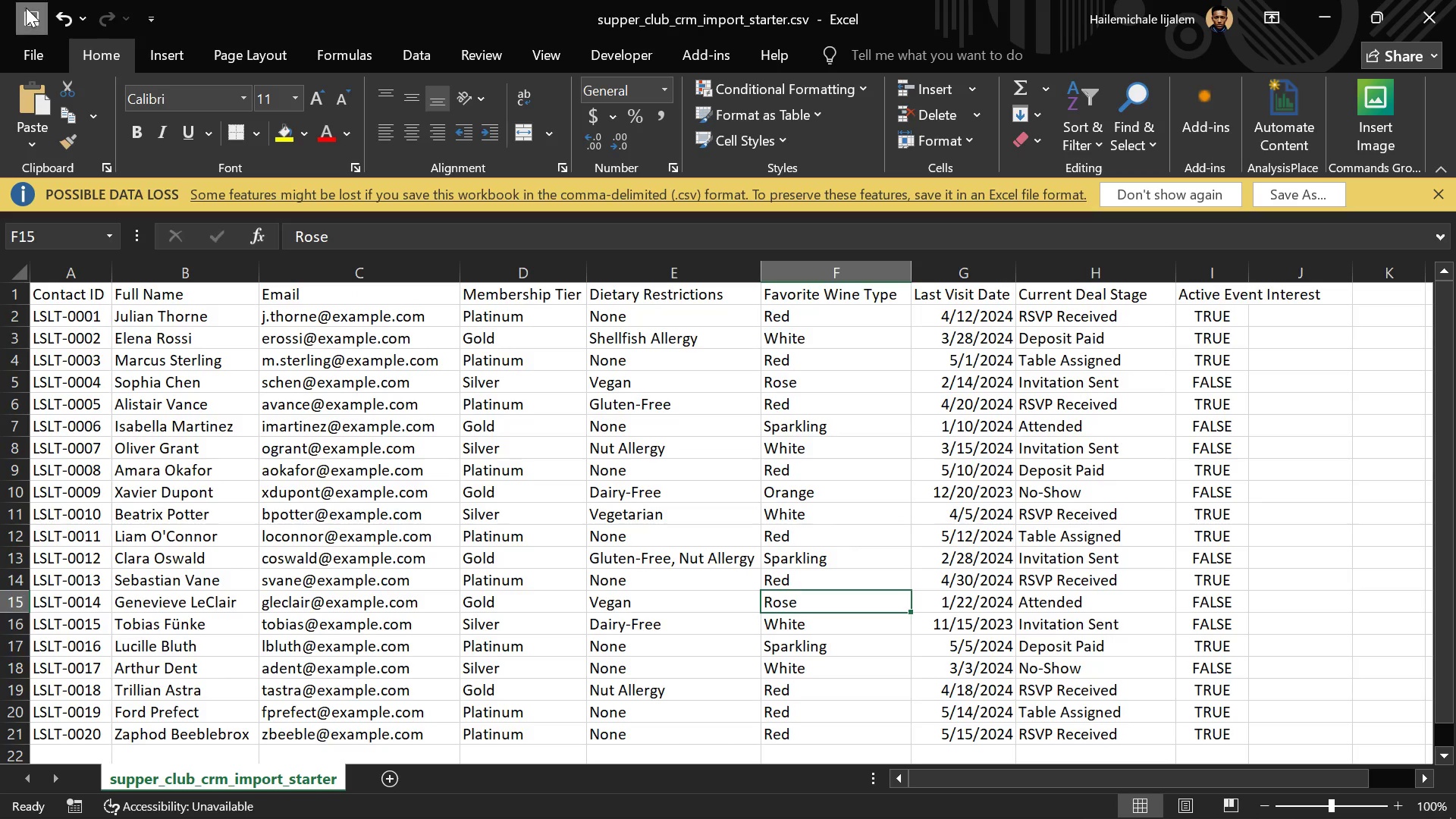 
triple_click([26, 8])
 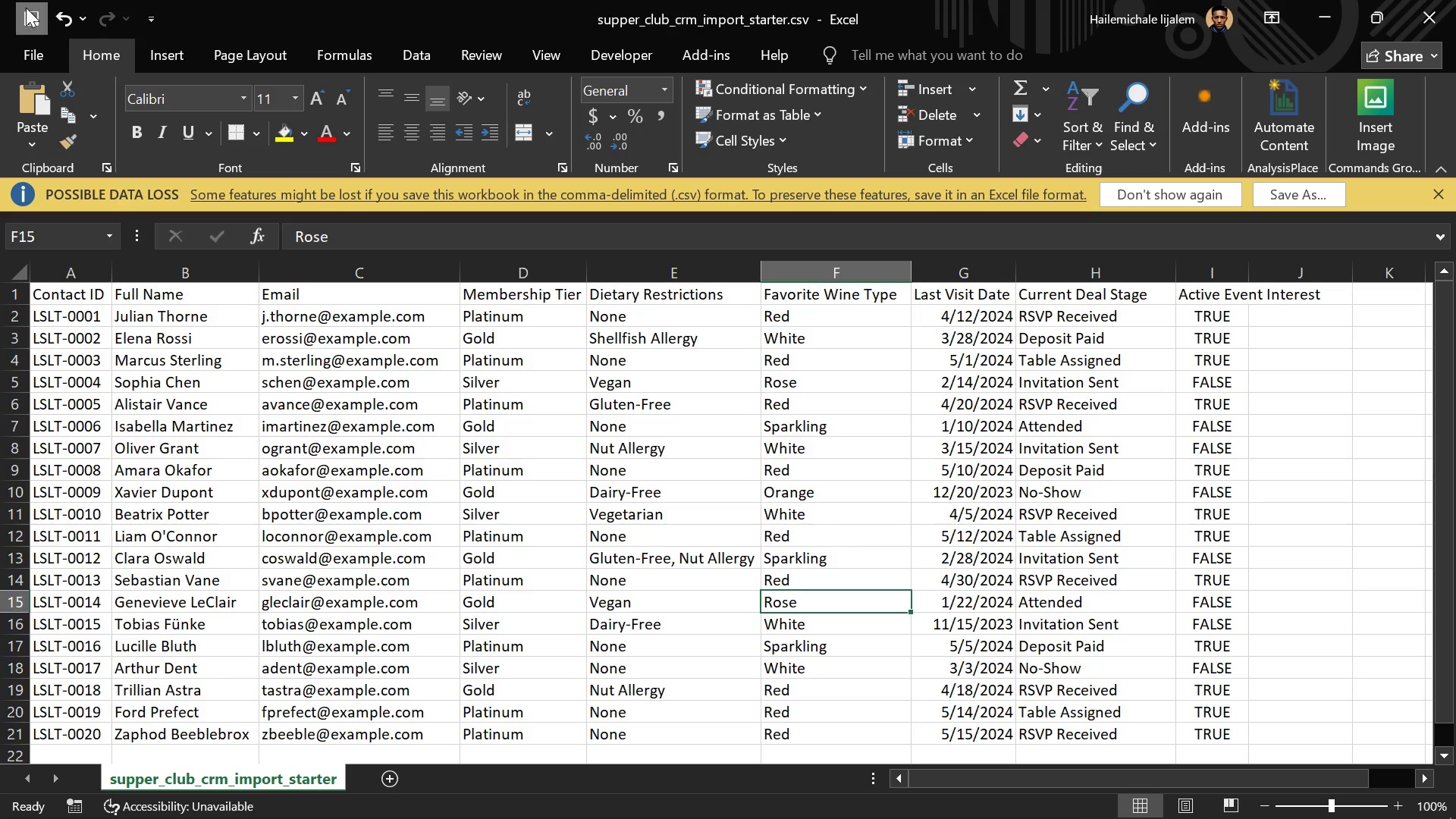 
triple_click([26, 8])
 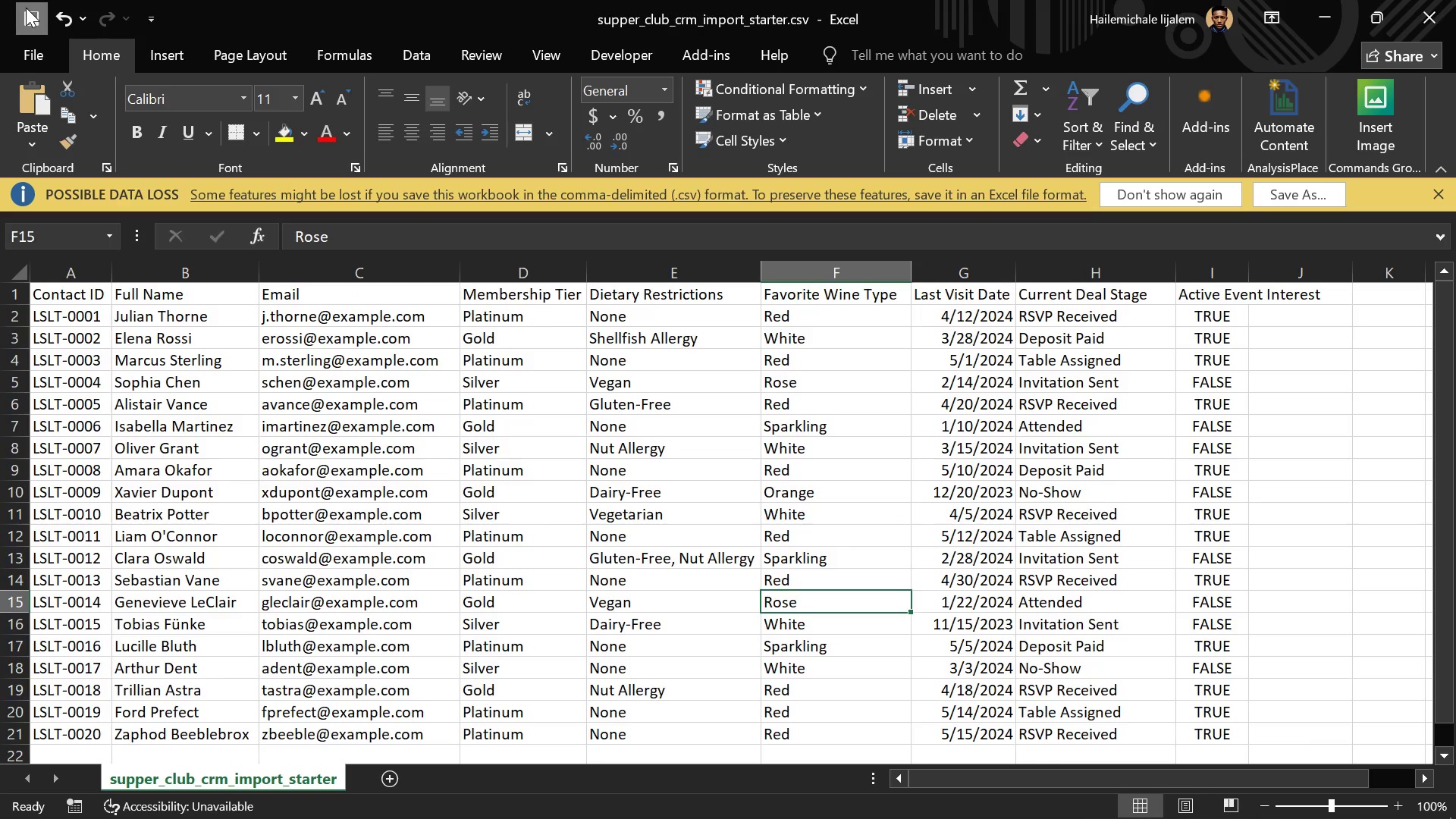 
triple_click([26, 8])
 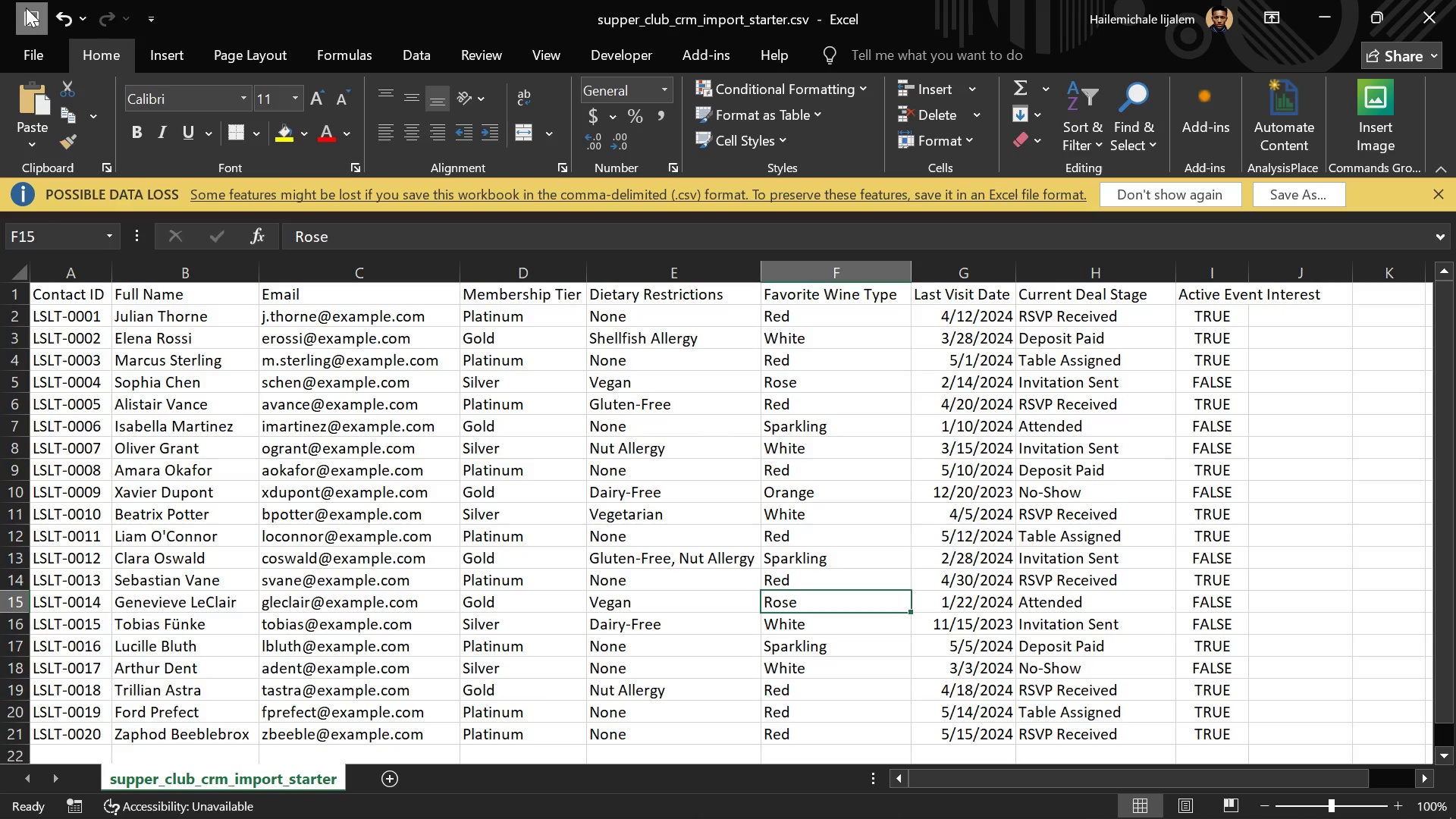 
triple_click([26, 8])
 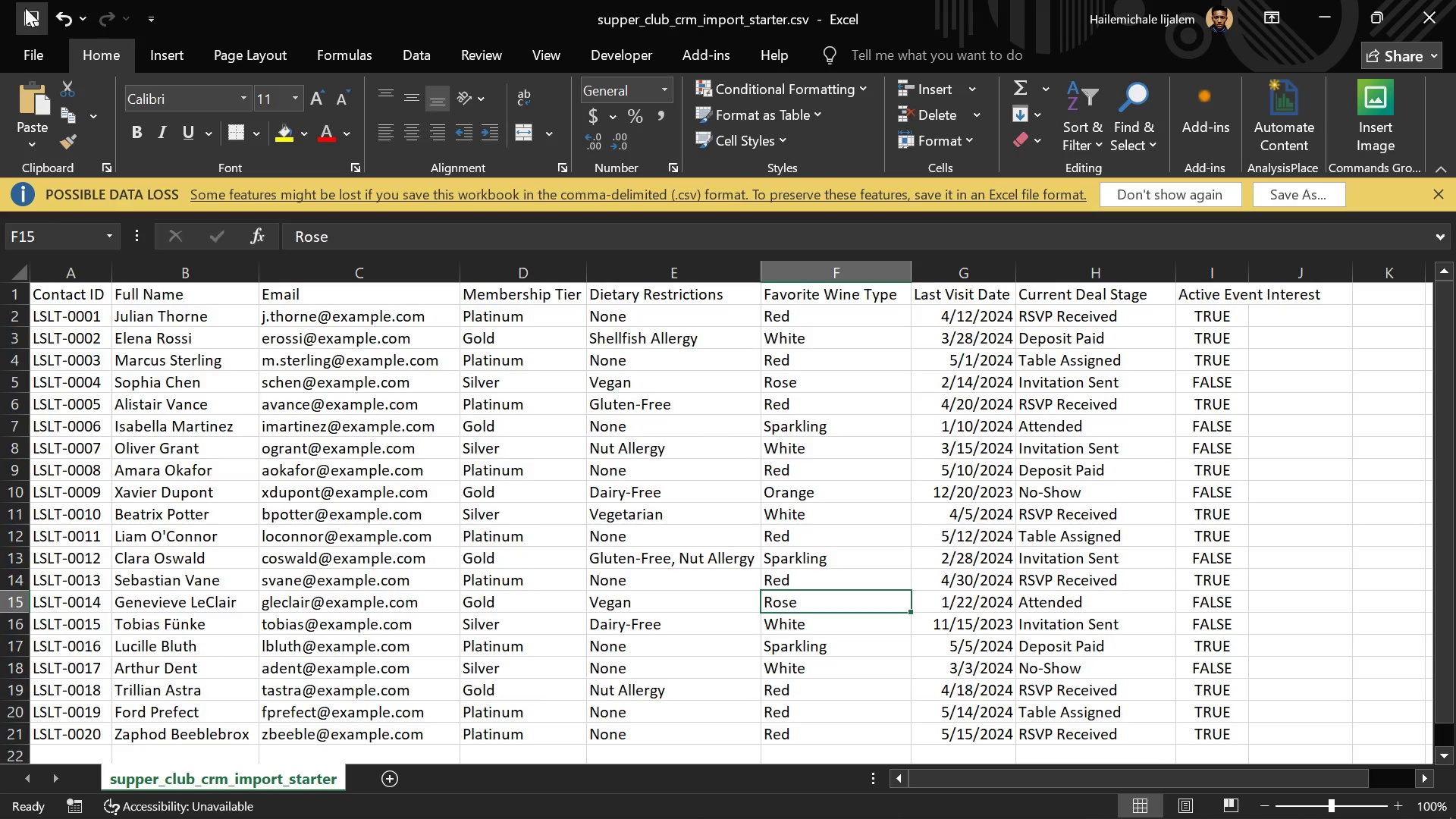 
left_click([25, 8])
 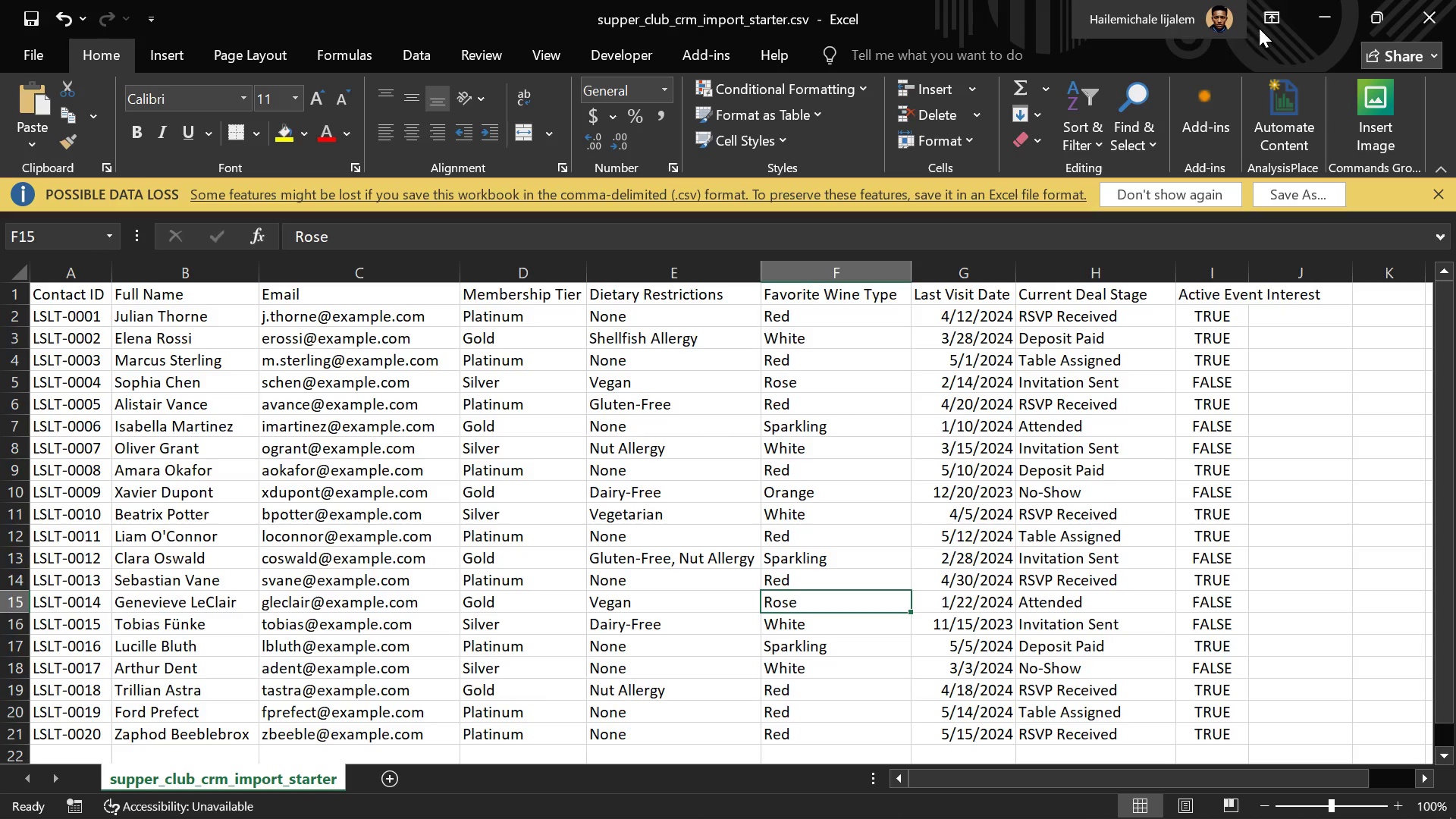 
left_click([1301, 18])
 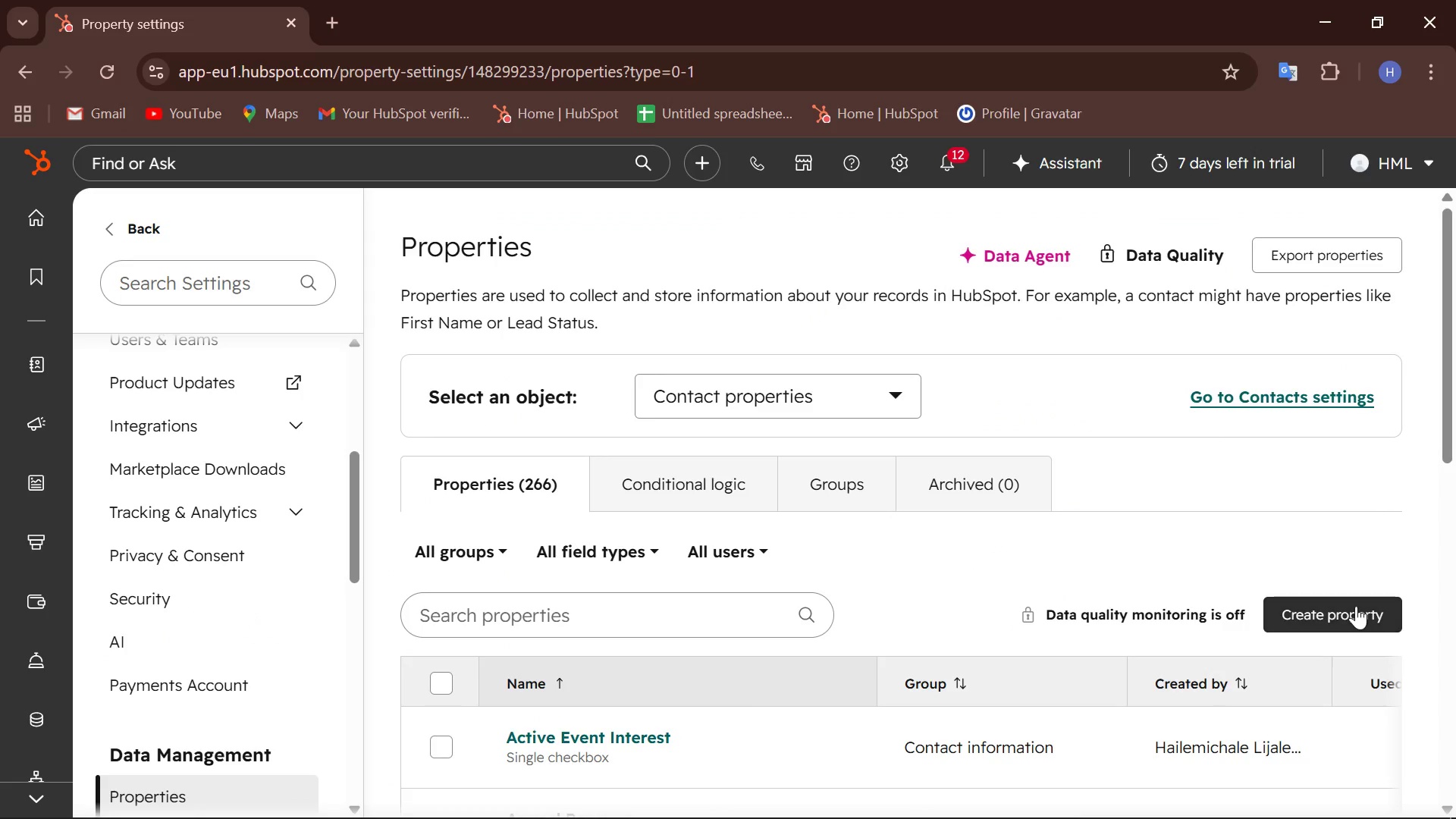 
left_click([1351, 608])
 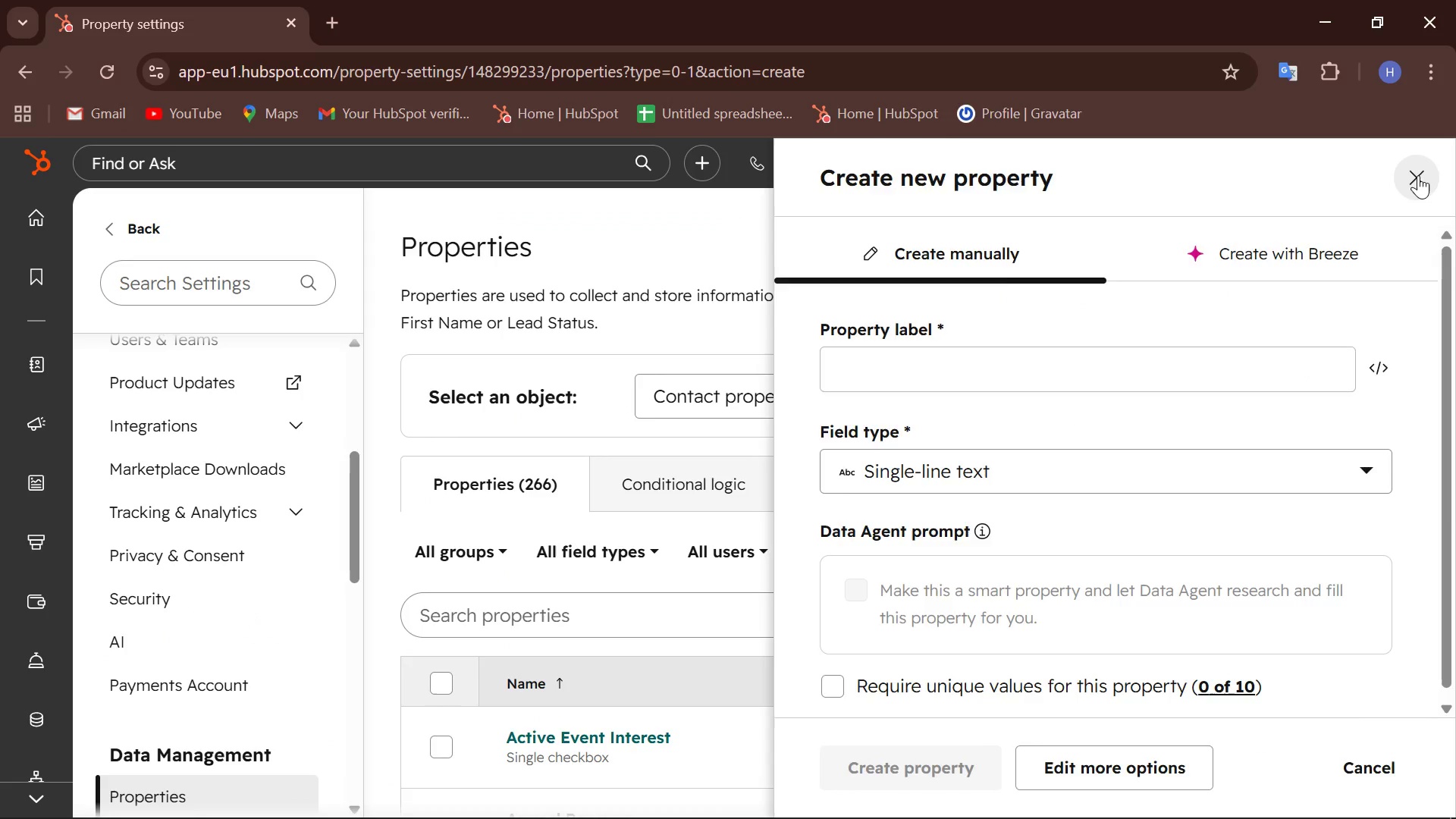 
left_click([619, 613])
 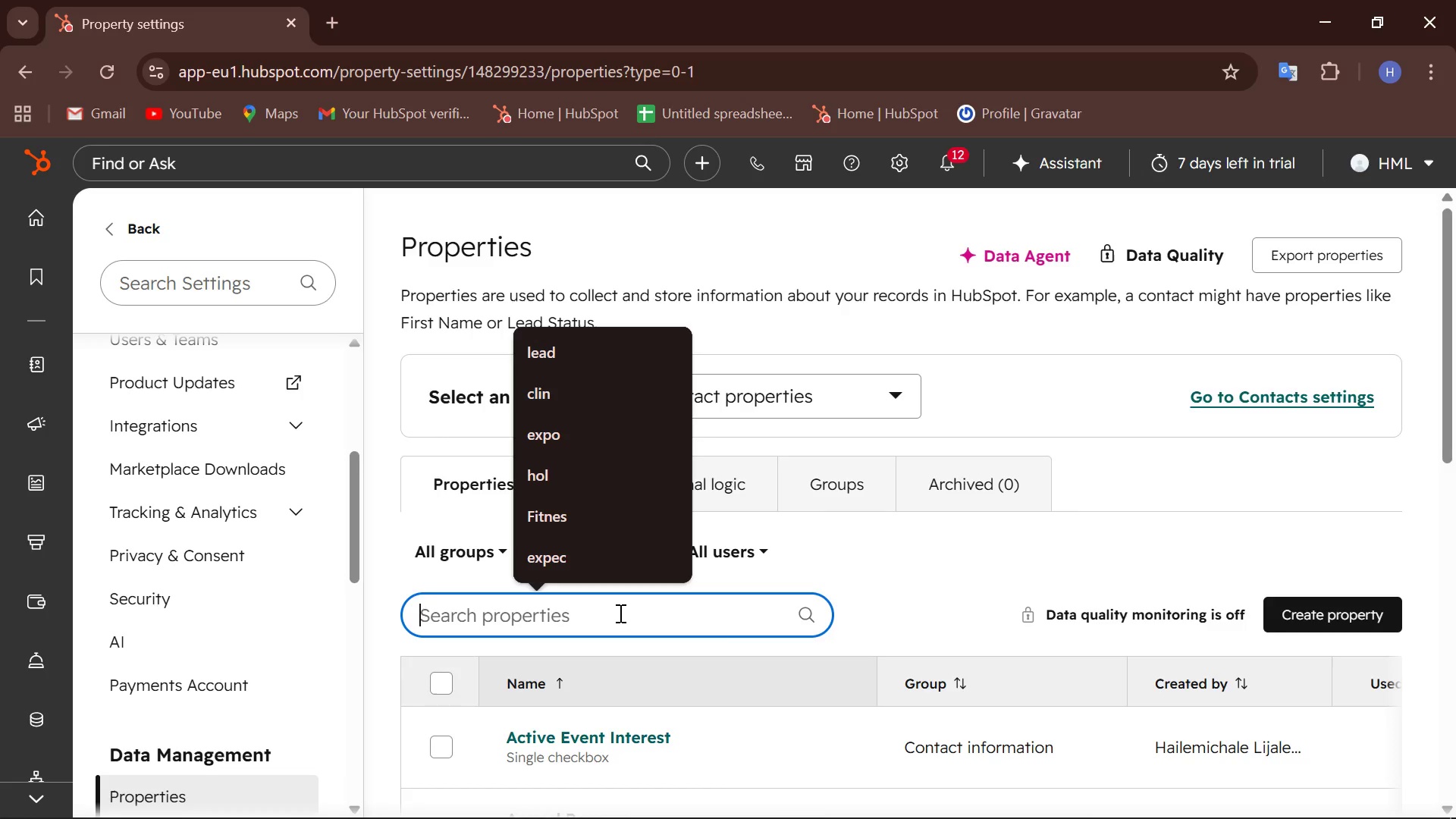 
wait(8.56)
 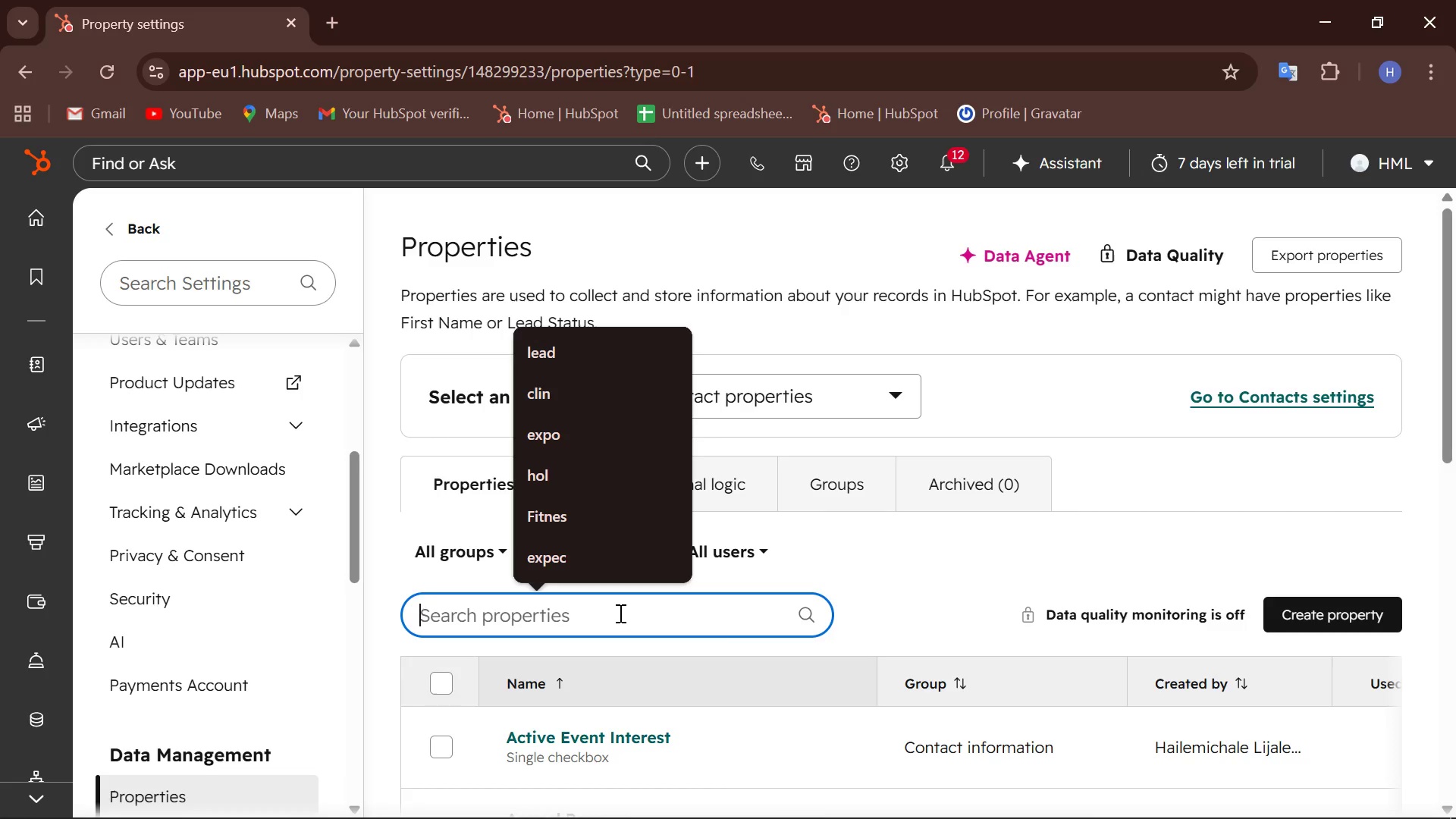 
left_click_drag(start_coordinate=[892, 804], to_coordinate=[896, 802])
 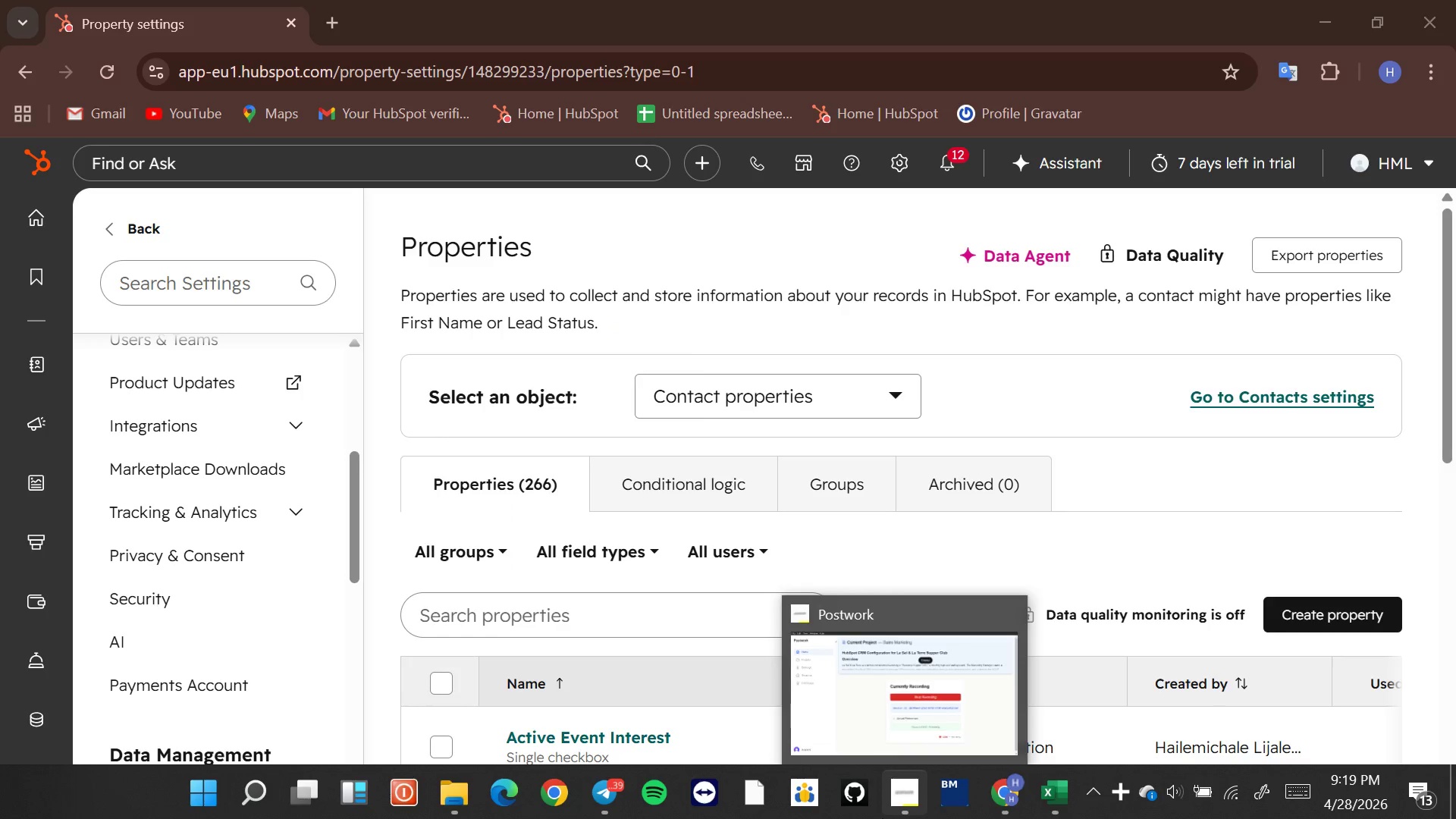 
left_click_drag(start_coordinate=[912, 796], to_coordinate=[918, 796])
 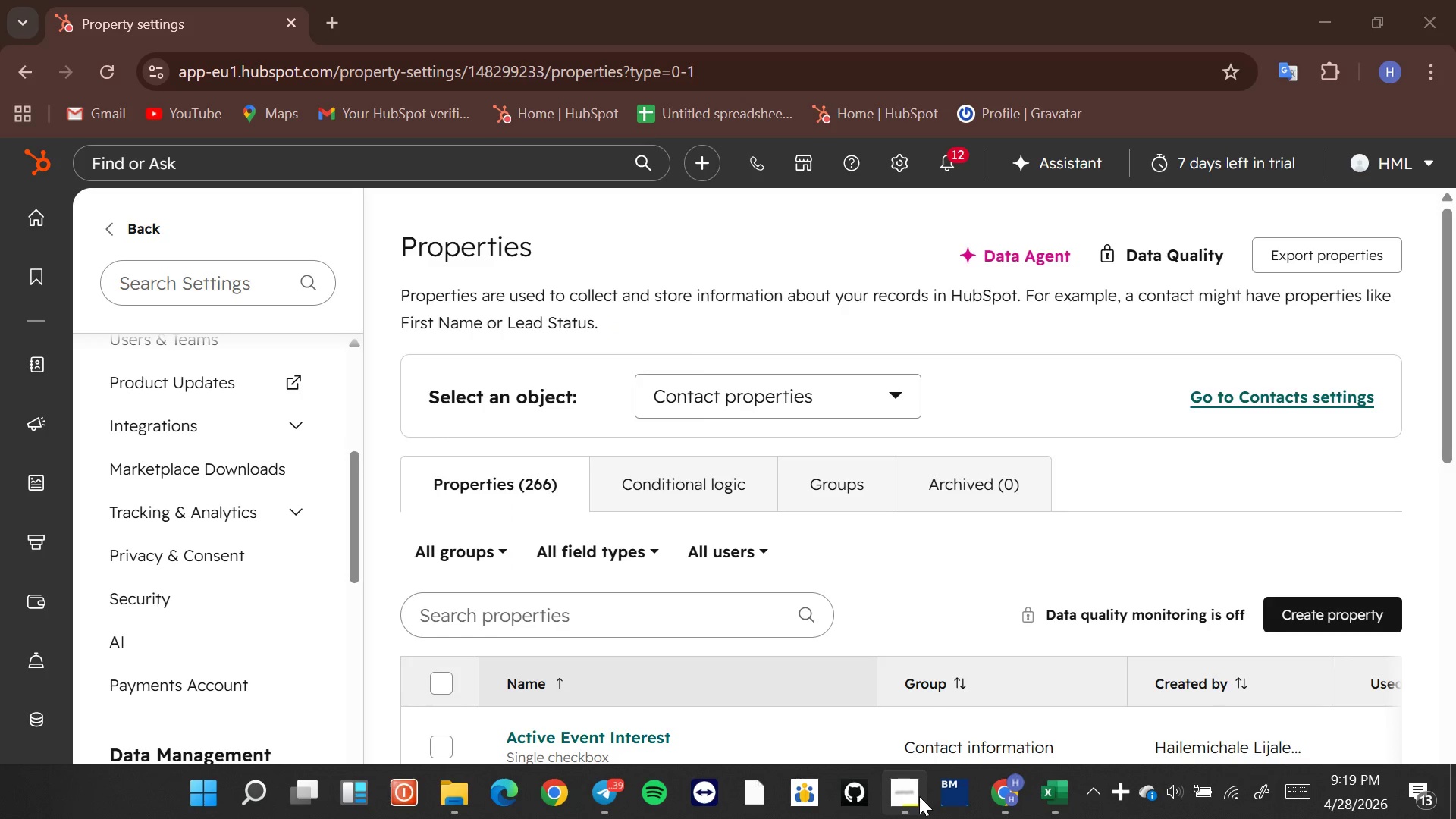 
left_click([912, 796])